 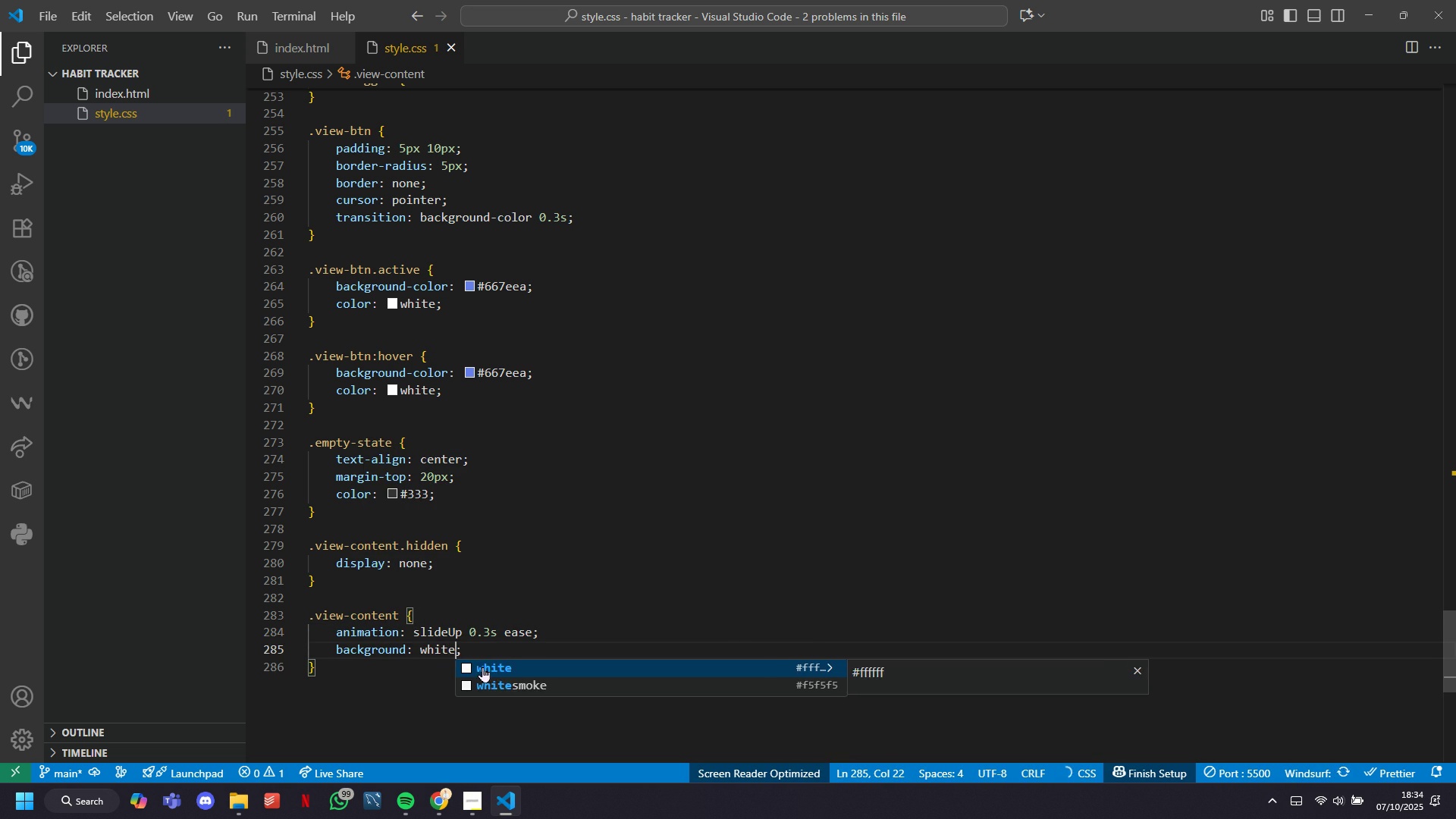 
key(ArrowRight)
 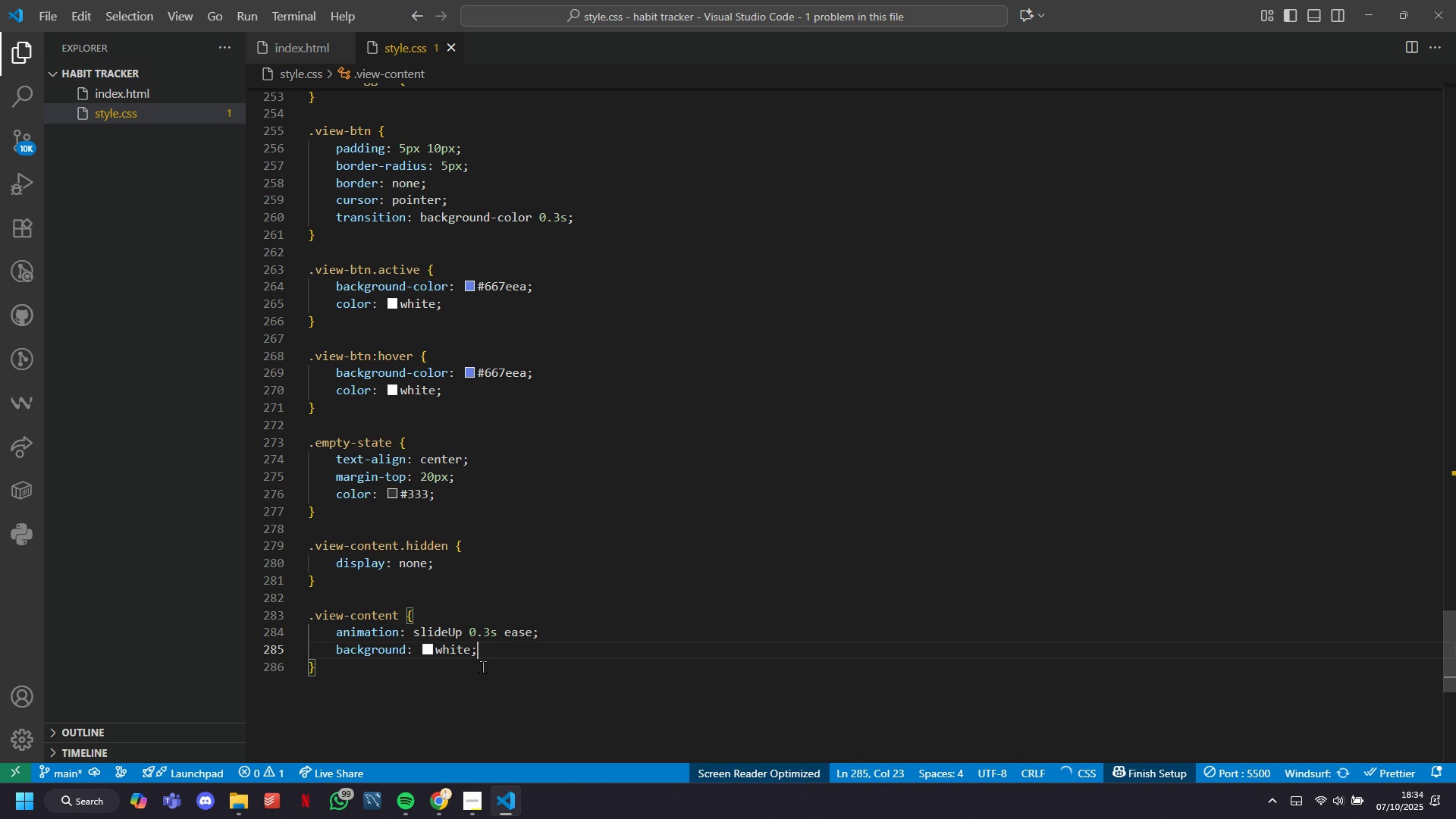 
key(Enter)
 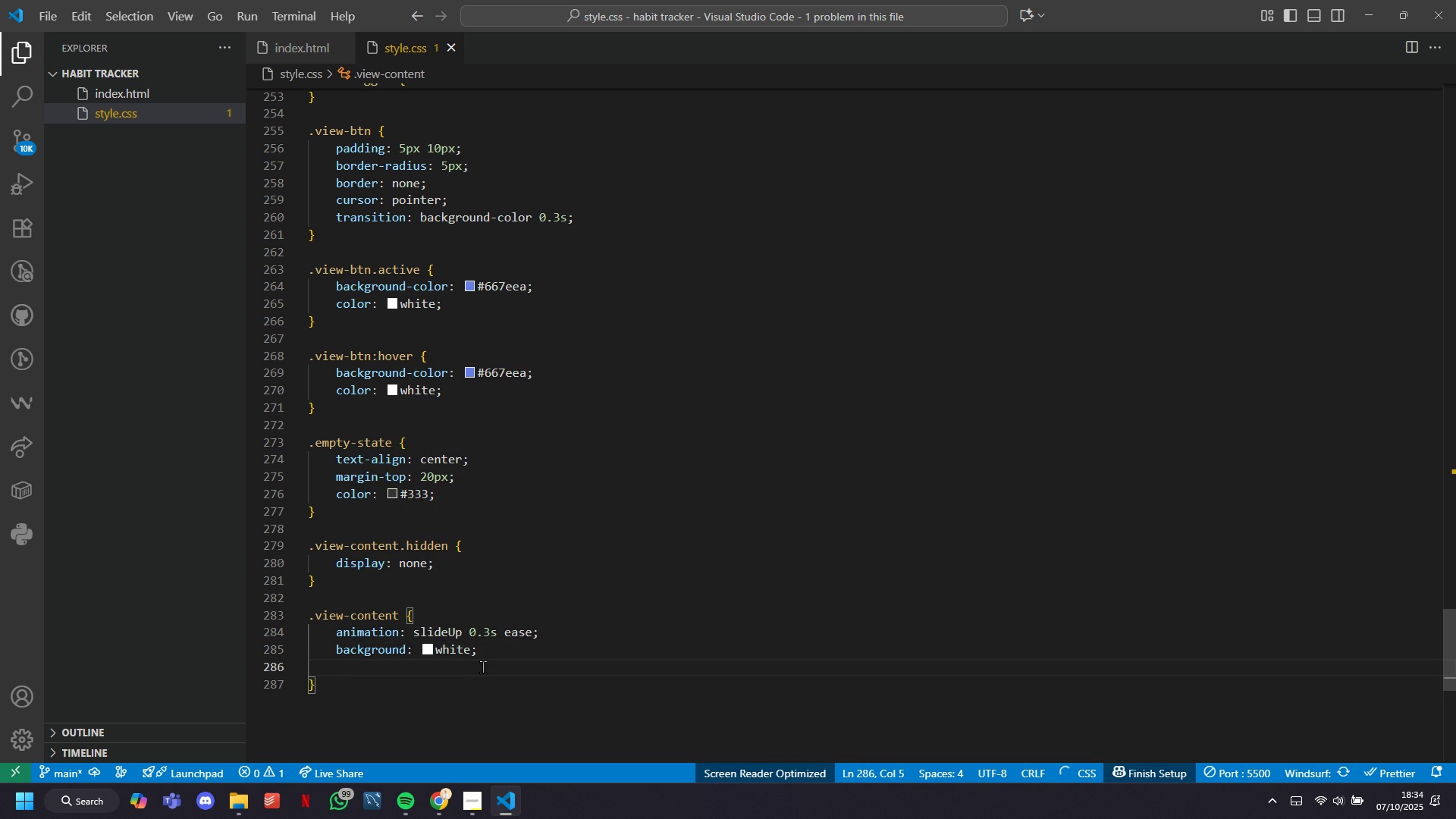 
type(border)
 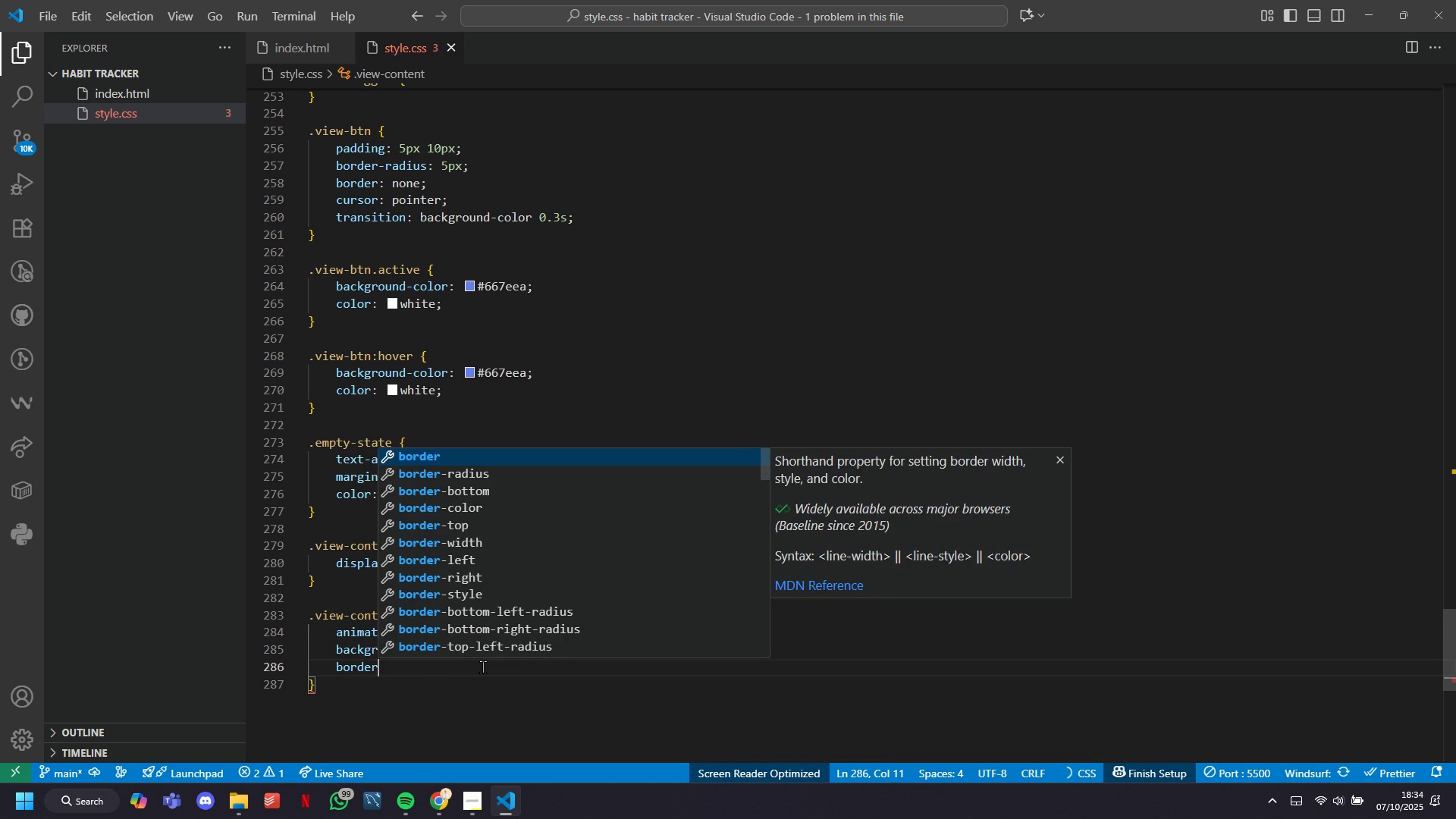 
key(ArrowDown)
 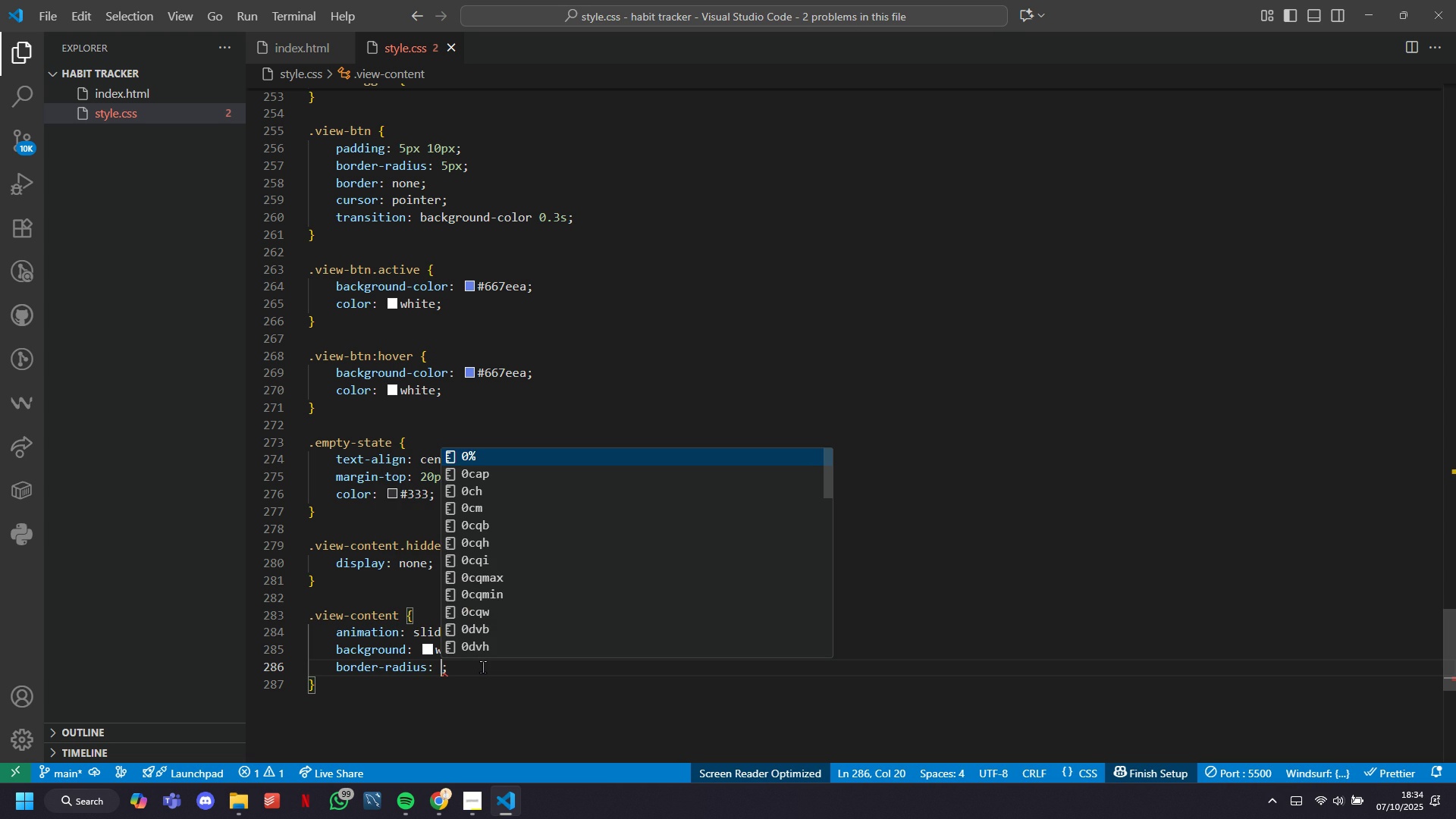 
type(15px)
 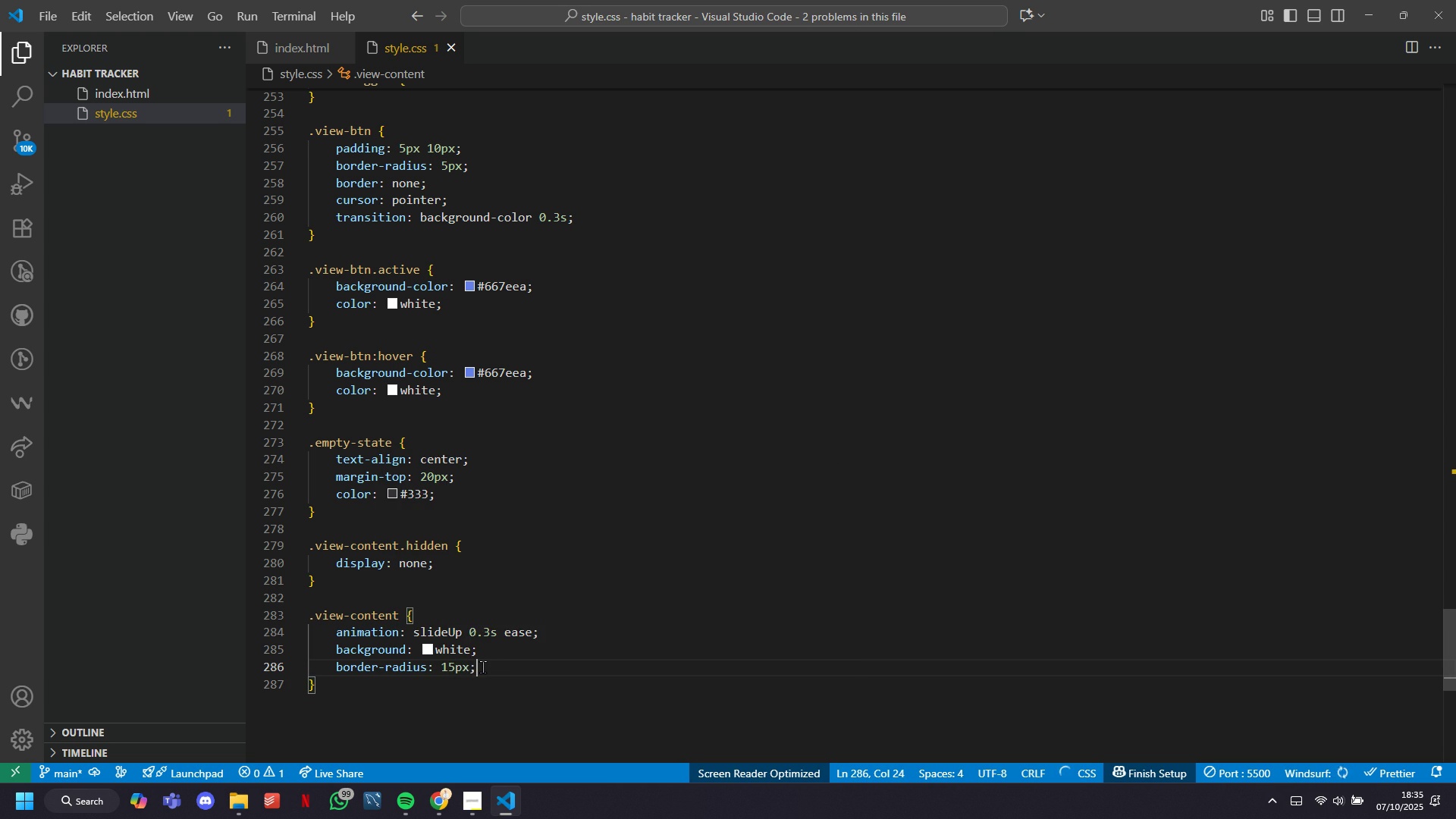 
key(ArrowRight)
 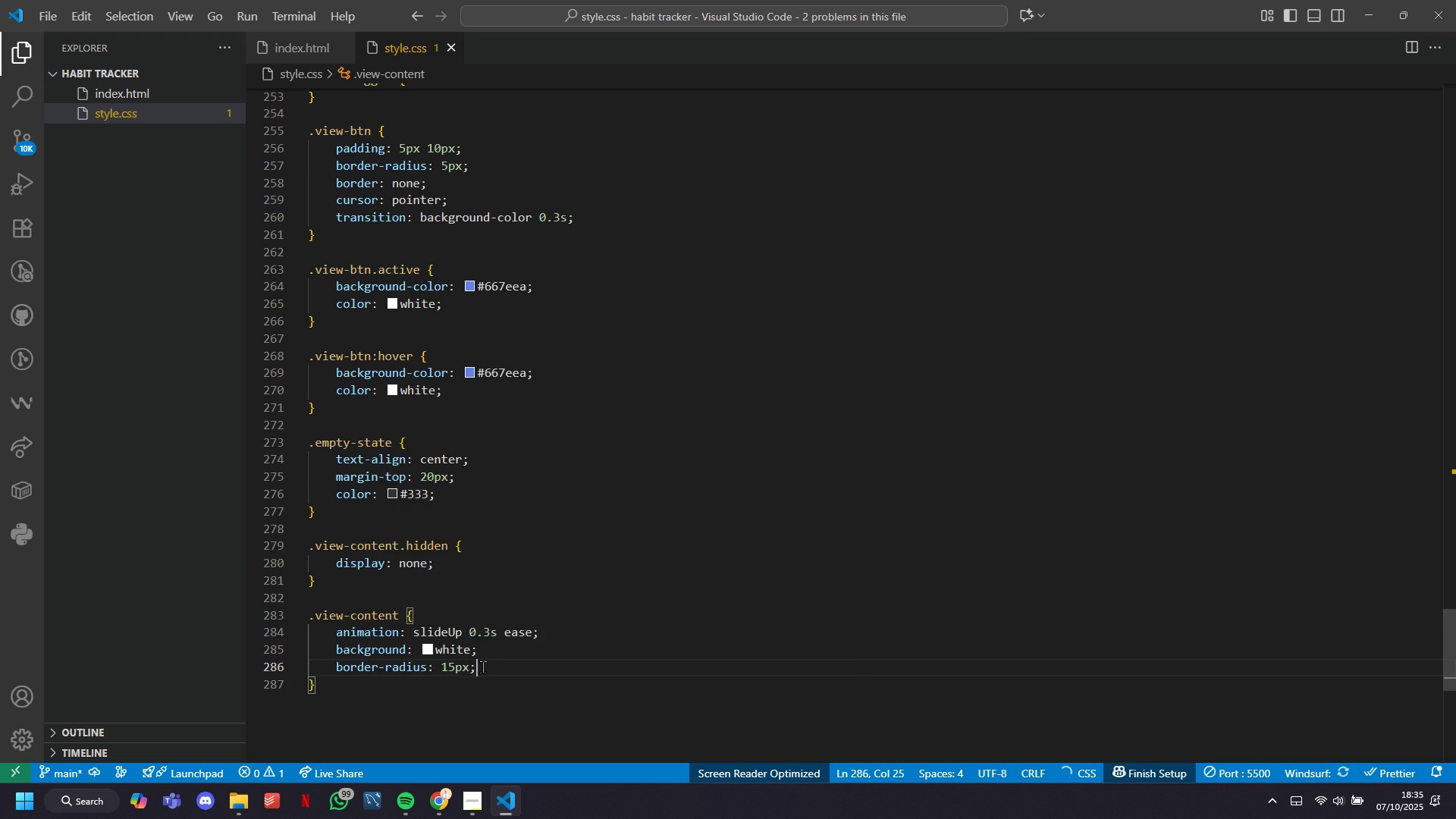 
key(ArrowDown)
 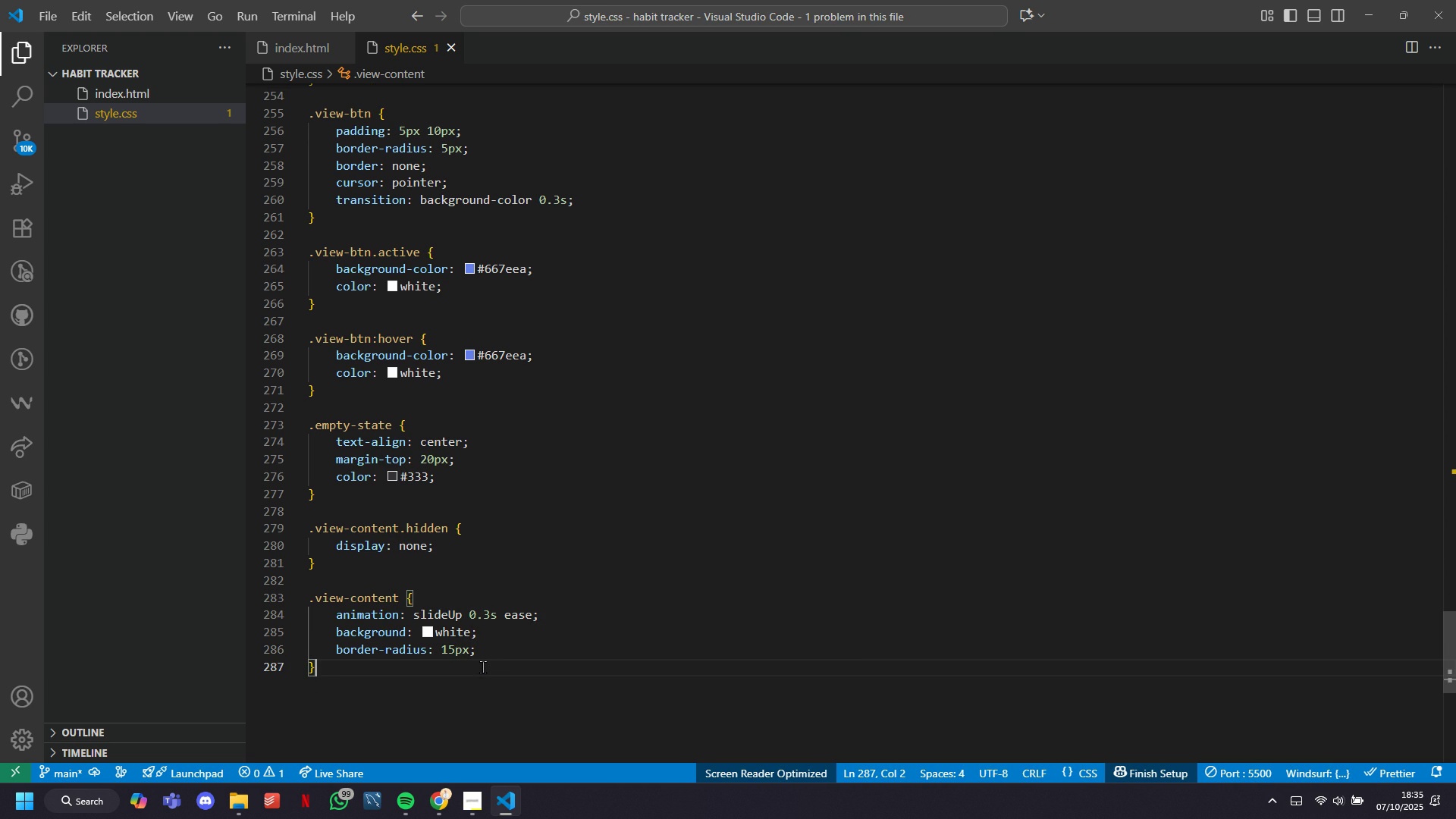 
key(Enter)
 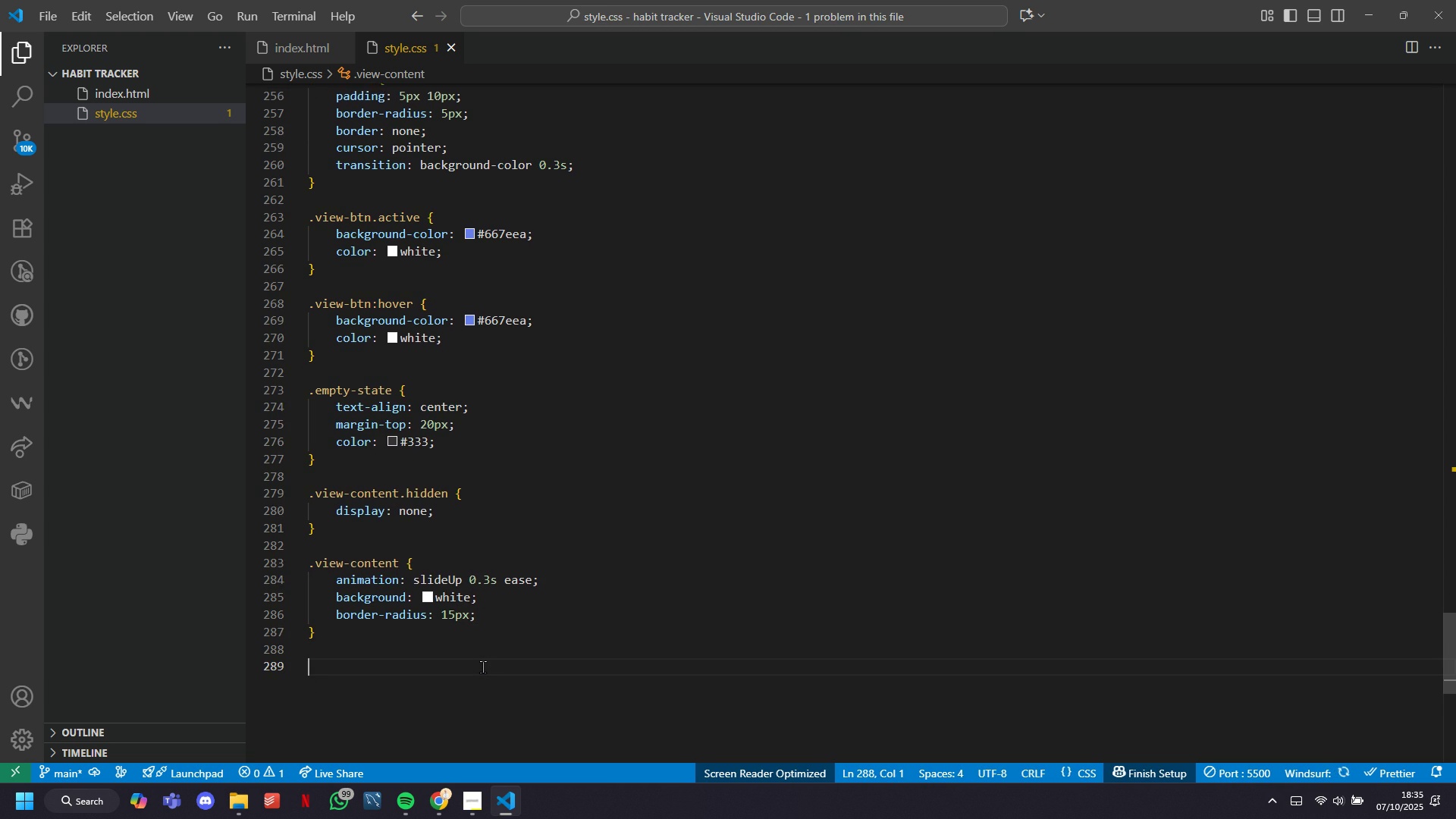 
key(Enter)
 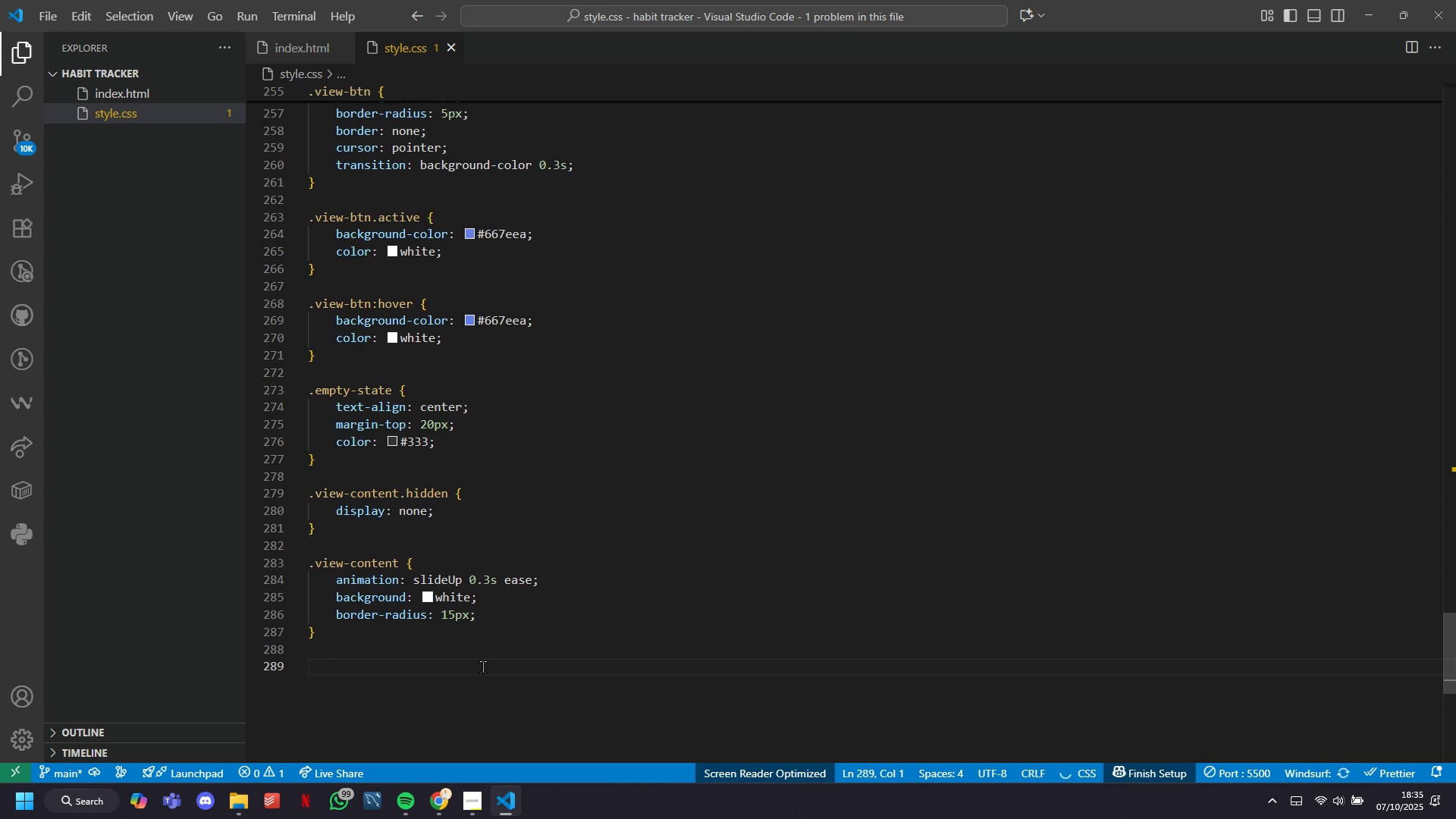 
type(.vietitle [)